 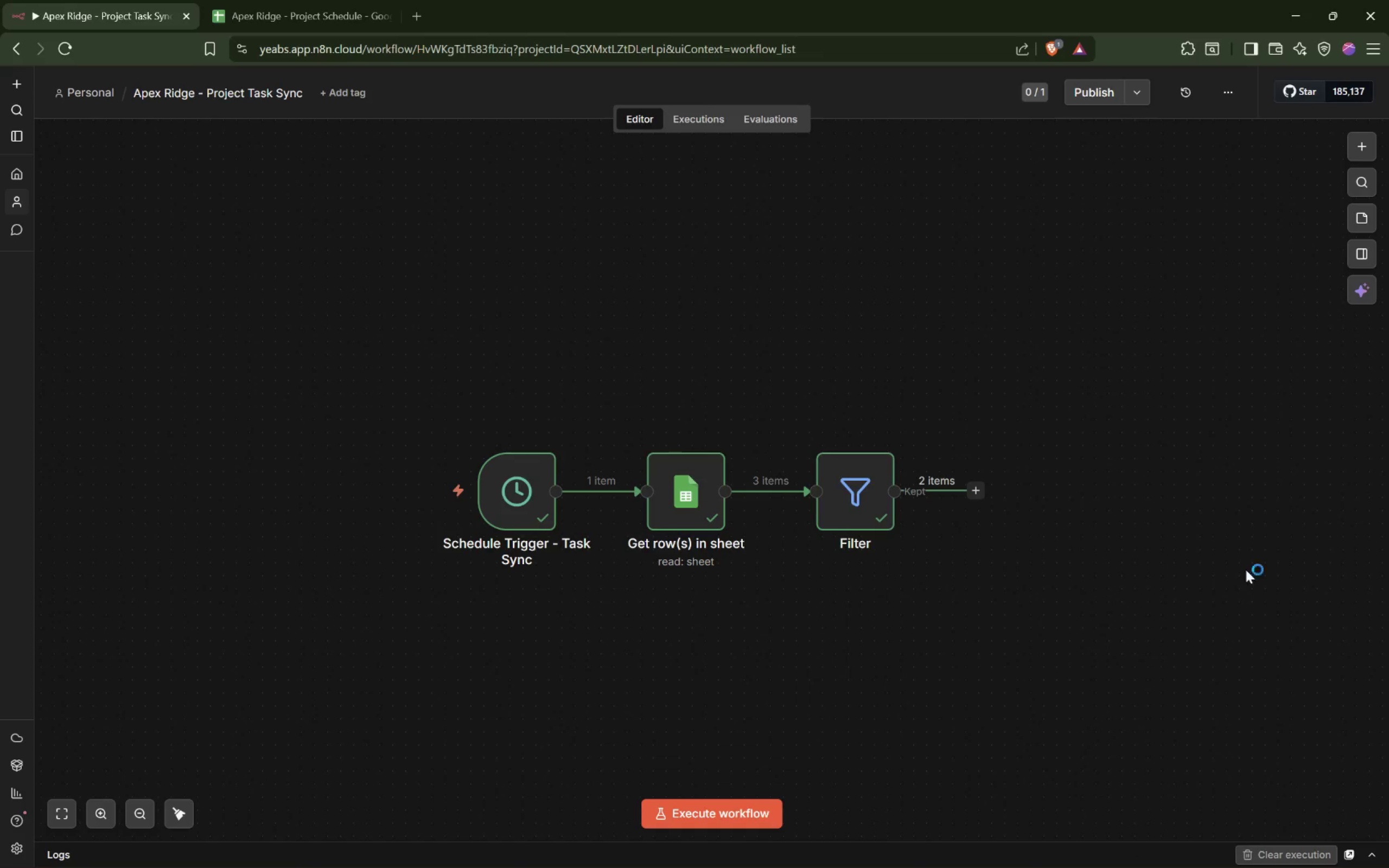 
left_click_drag(start_coordinate=[318, 224], to_coordinate=[1113, 797])
 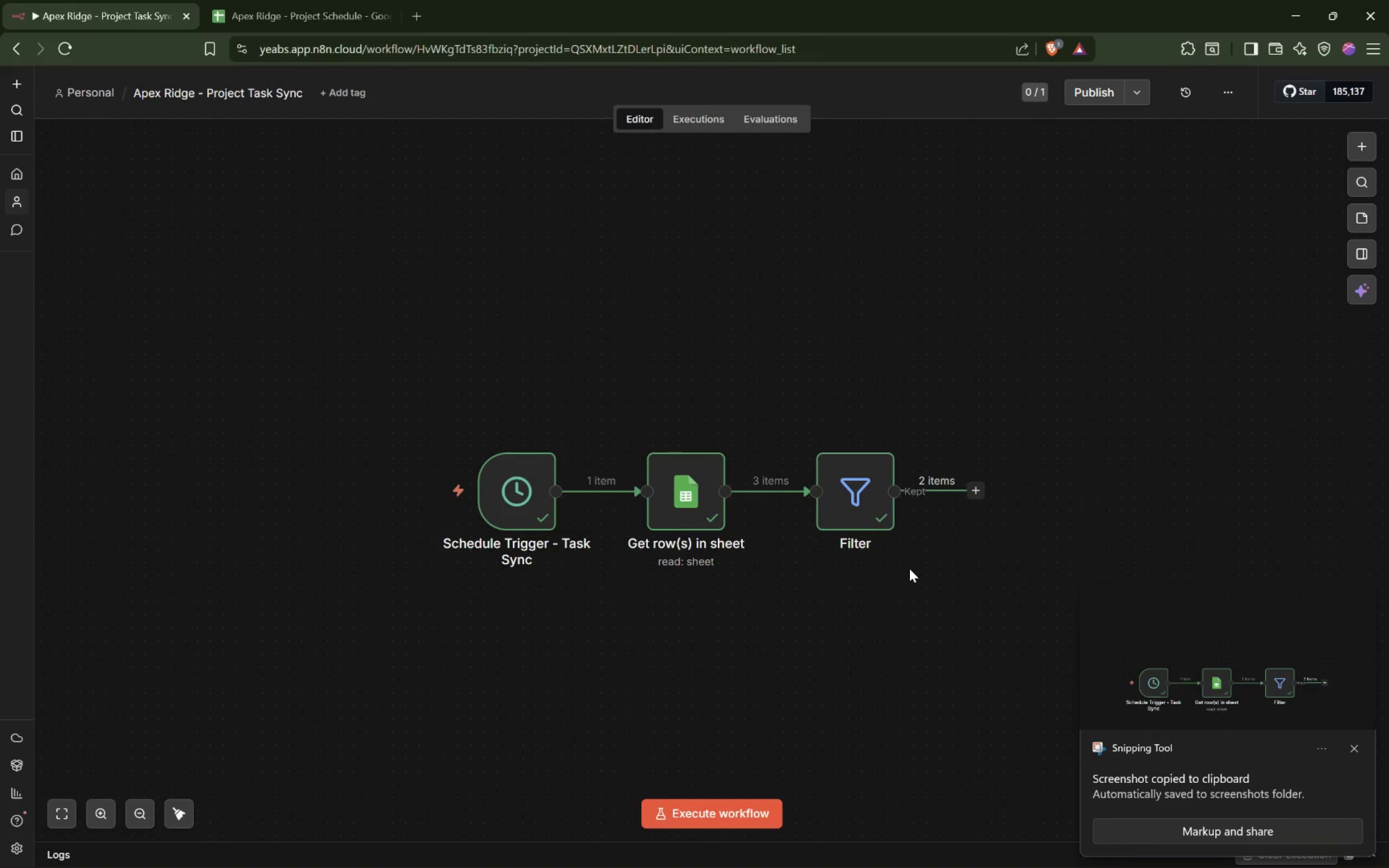 
left_click([1248, 836])
 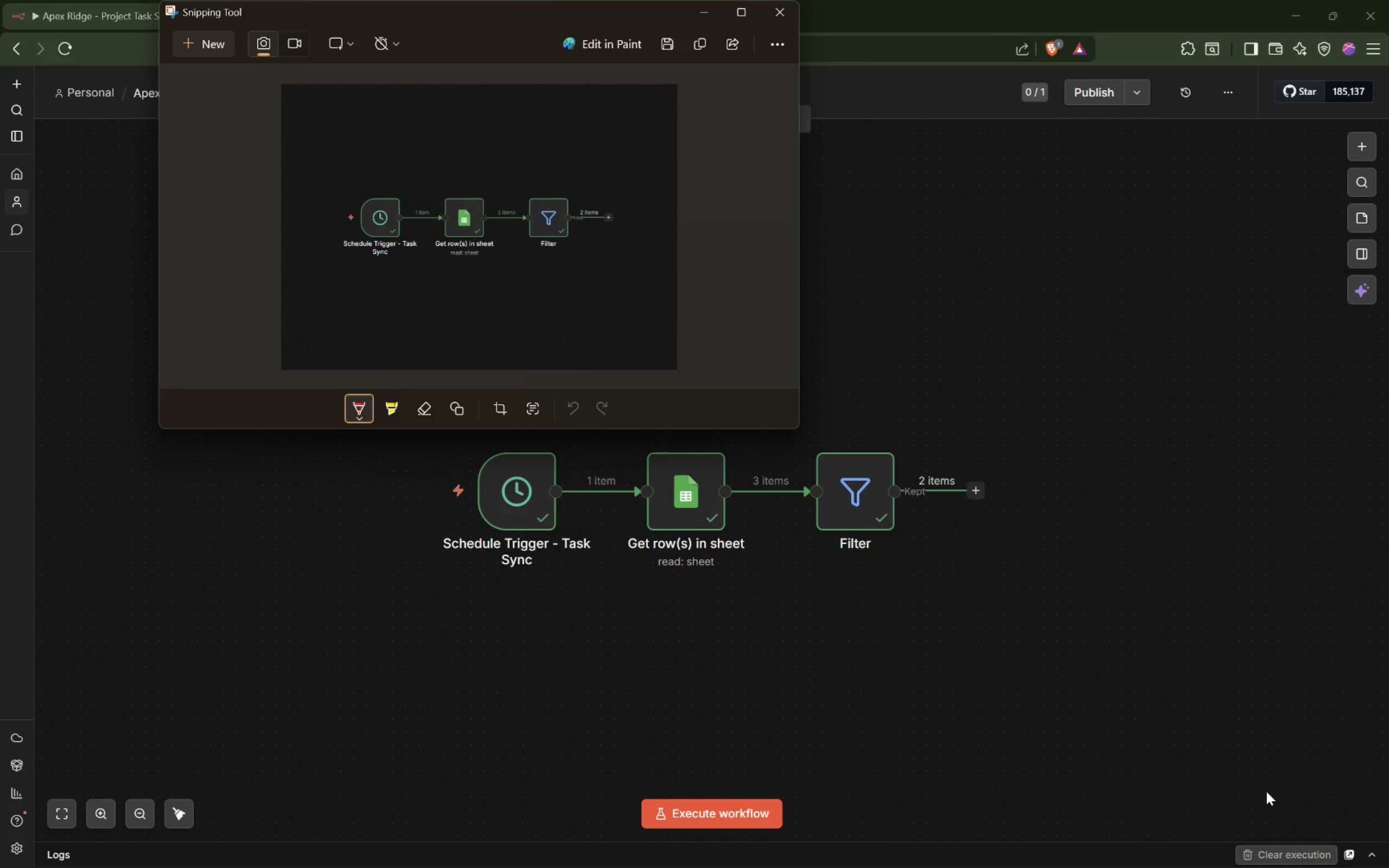 
wait(5.01)
 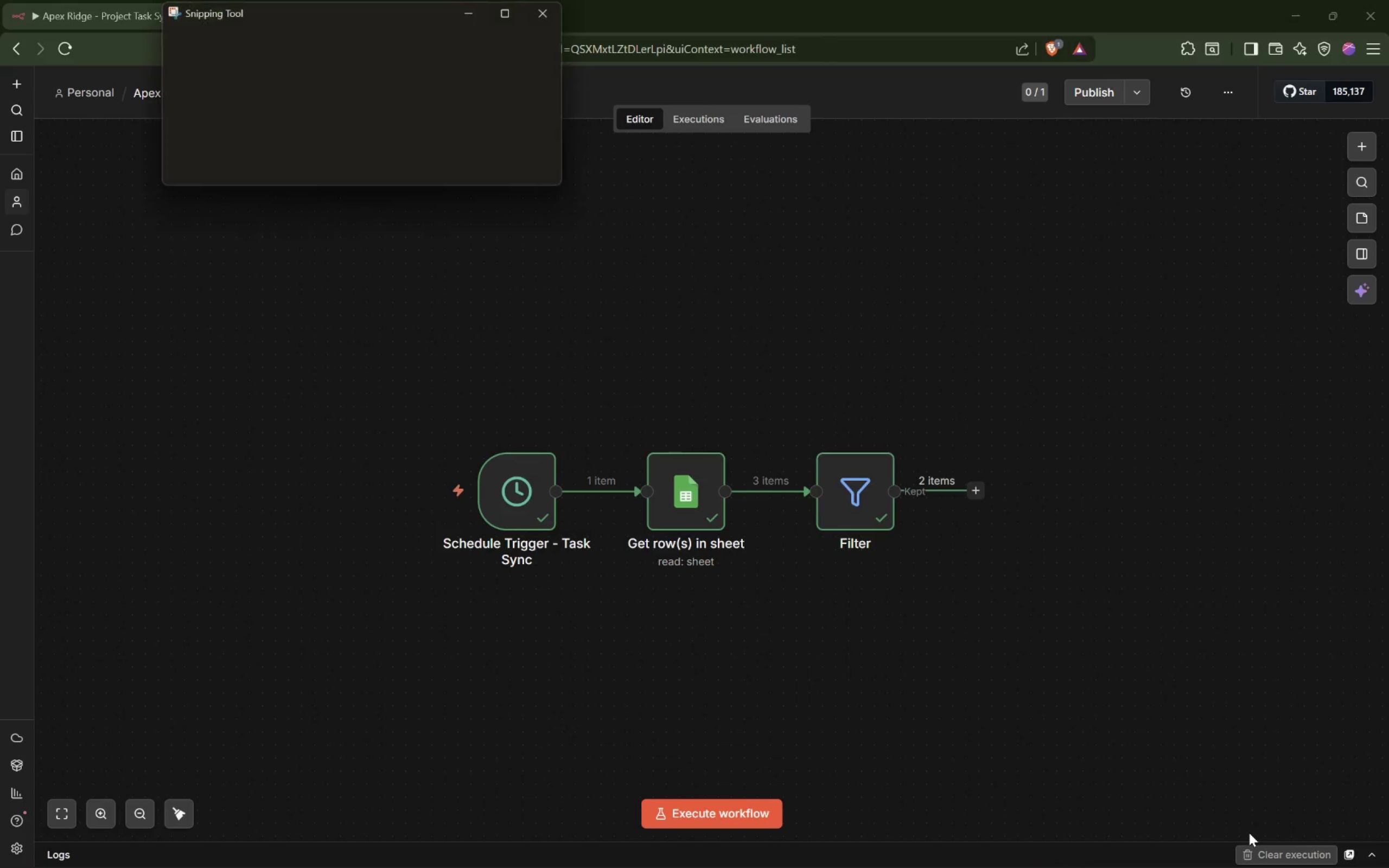 
left_click([670, 50])
 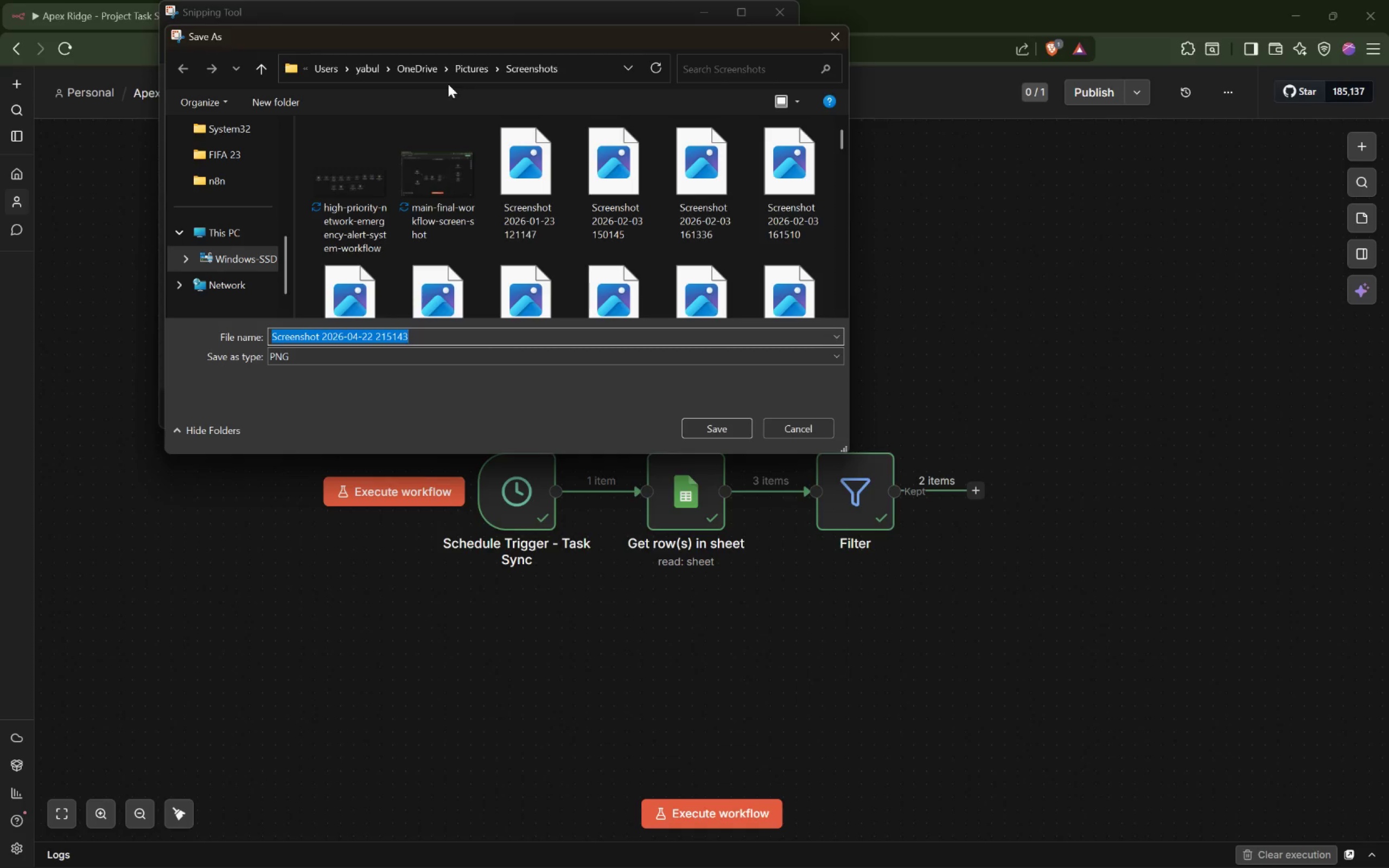 
scroll: coordinate [252, 240], scroll_direction: up, amount: 4.0
 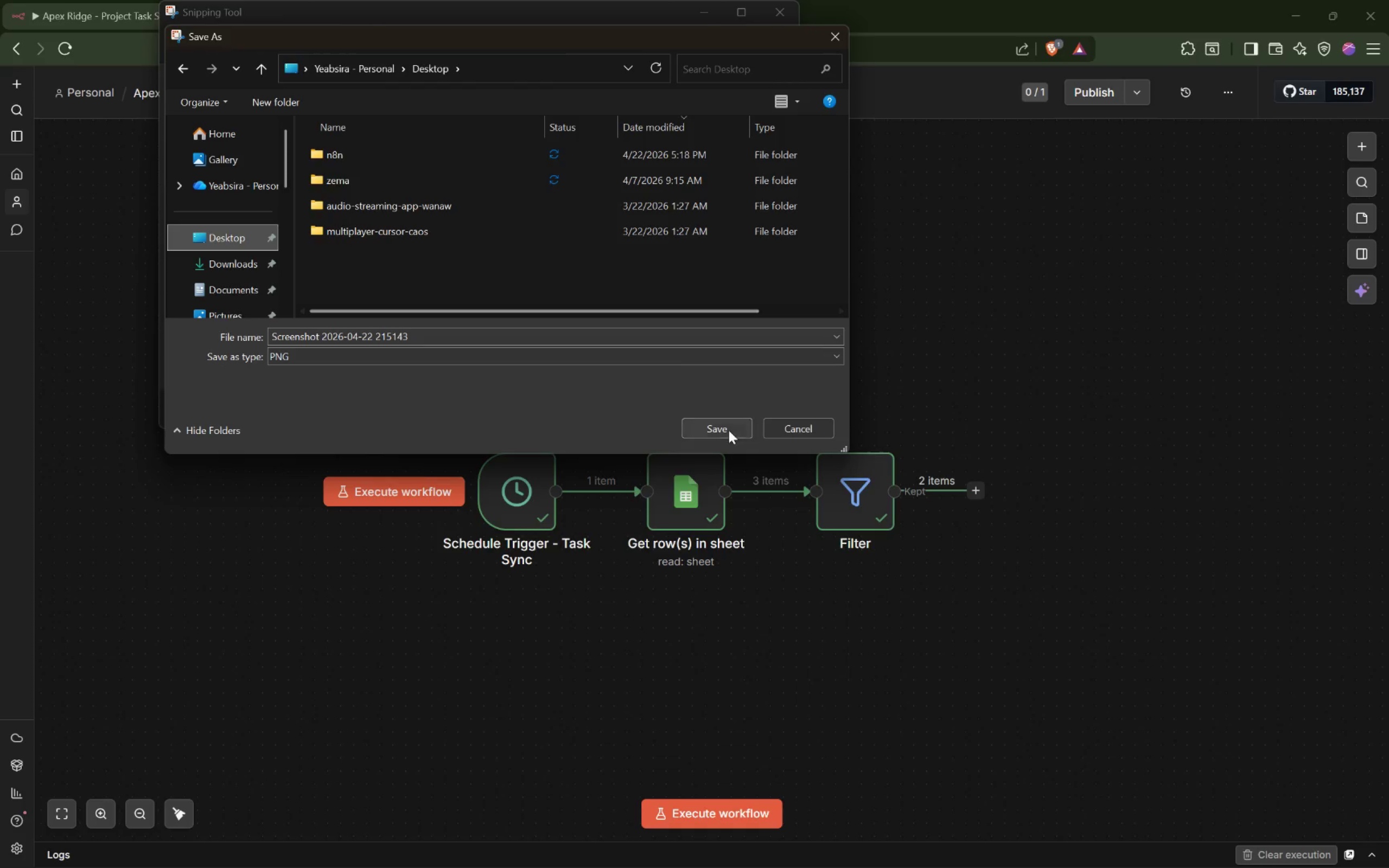 
left_click([413, 335])
 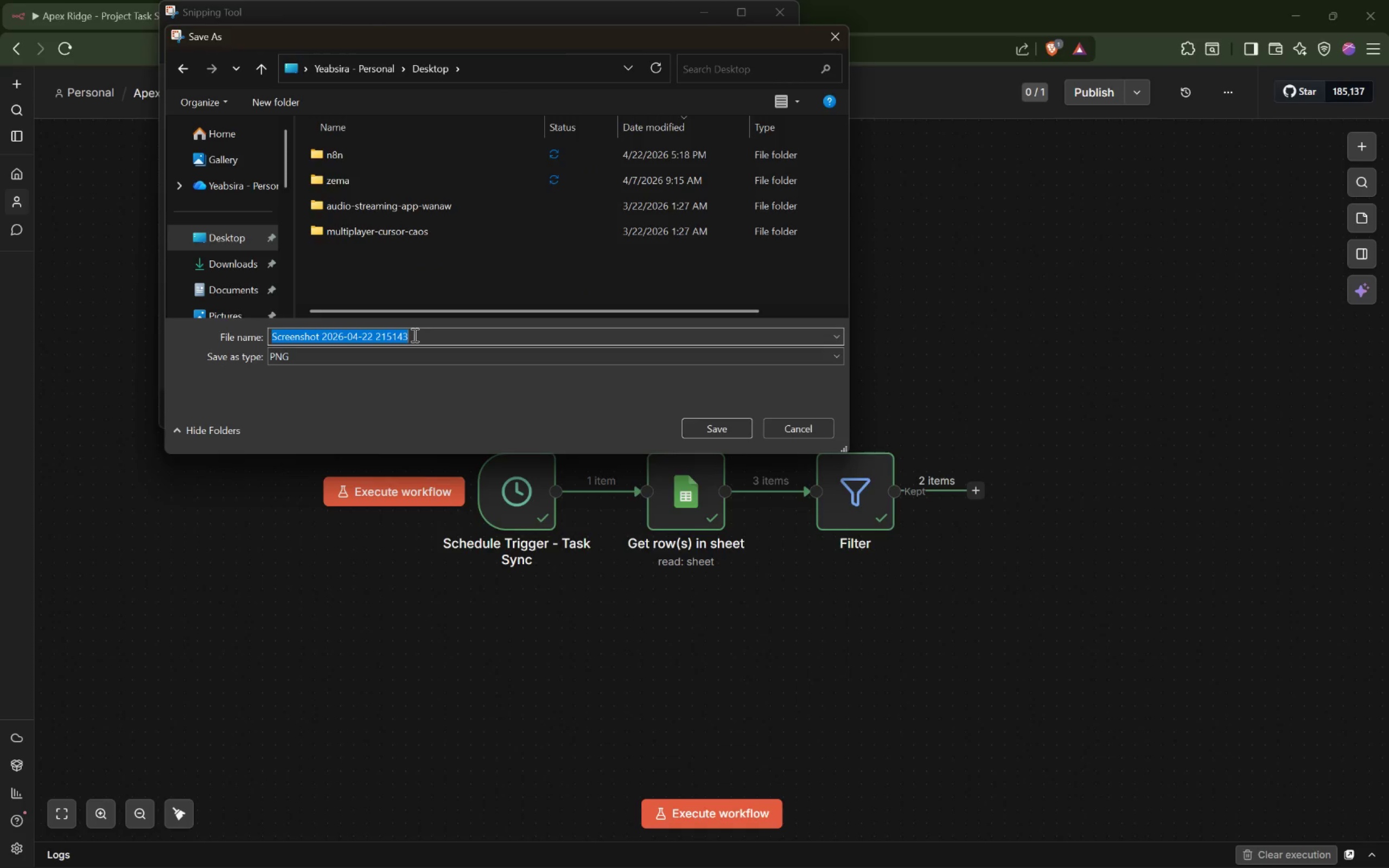 
type(progress)
 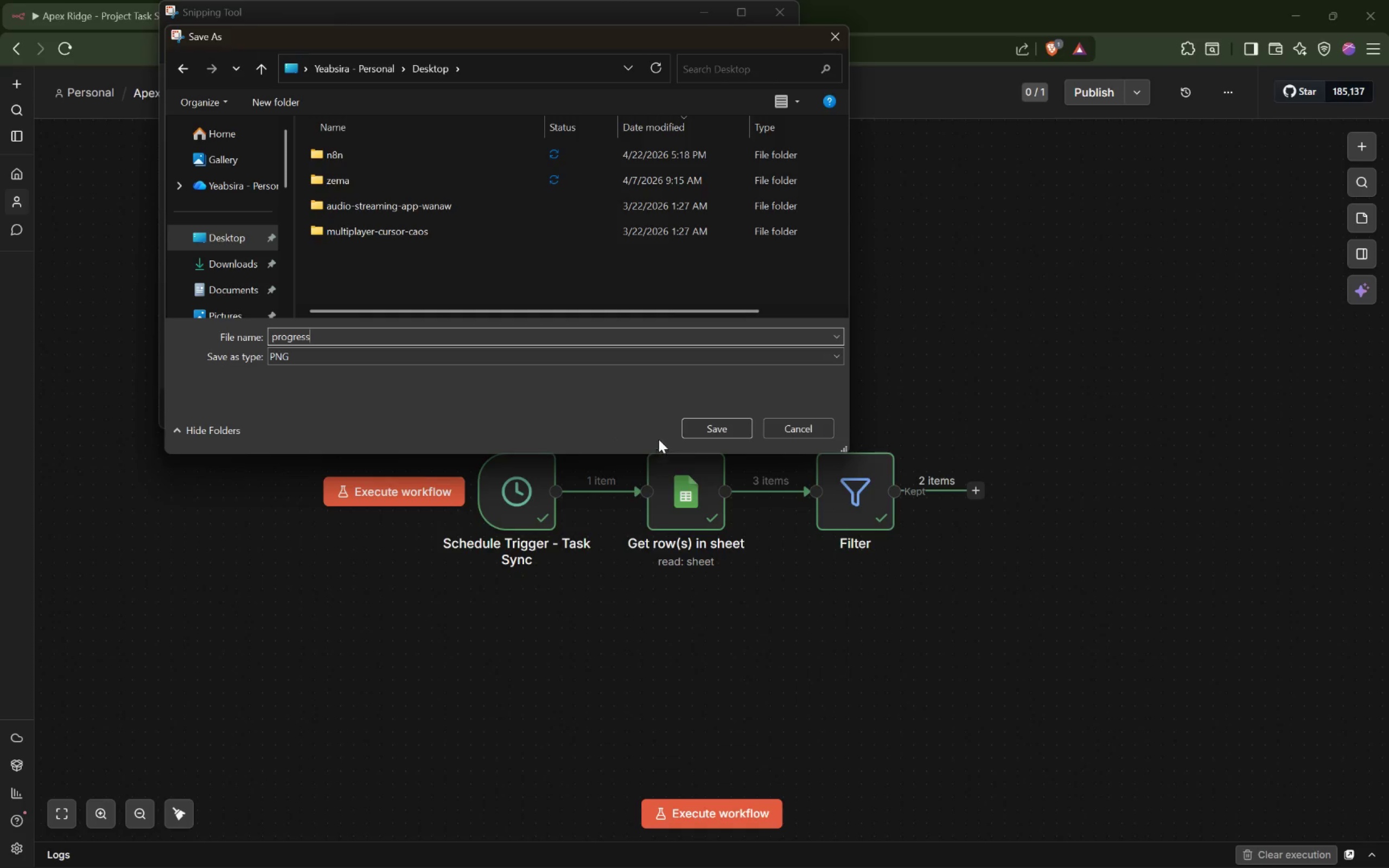 
left_click([710, 429])
 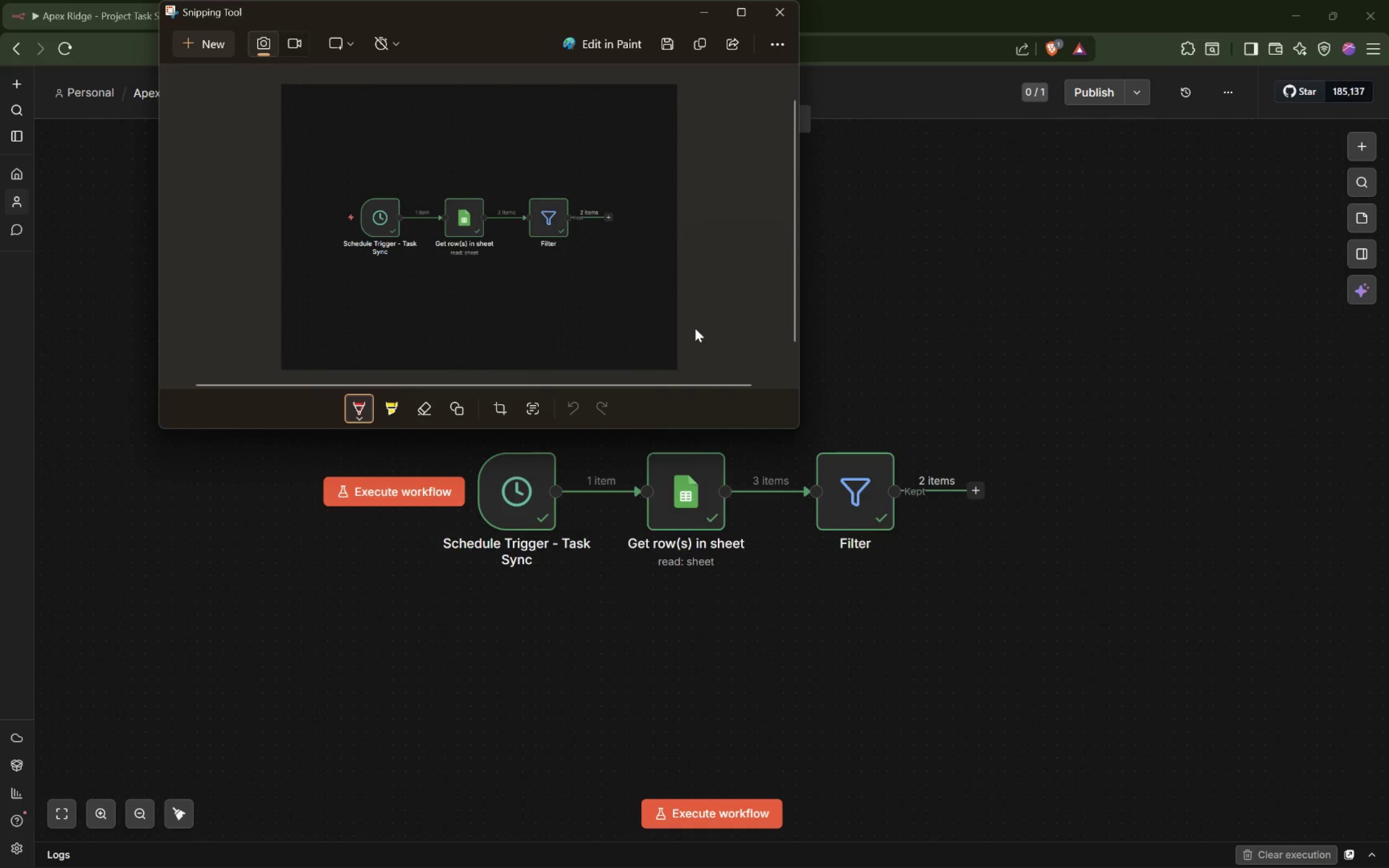 